 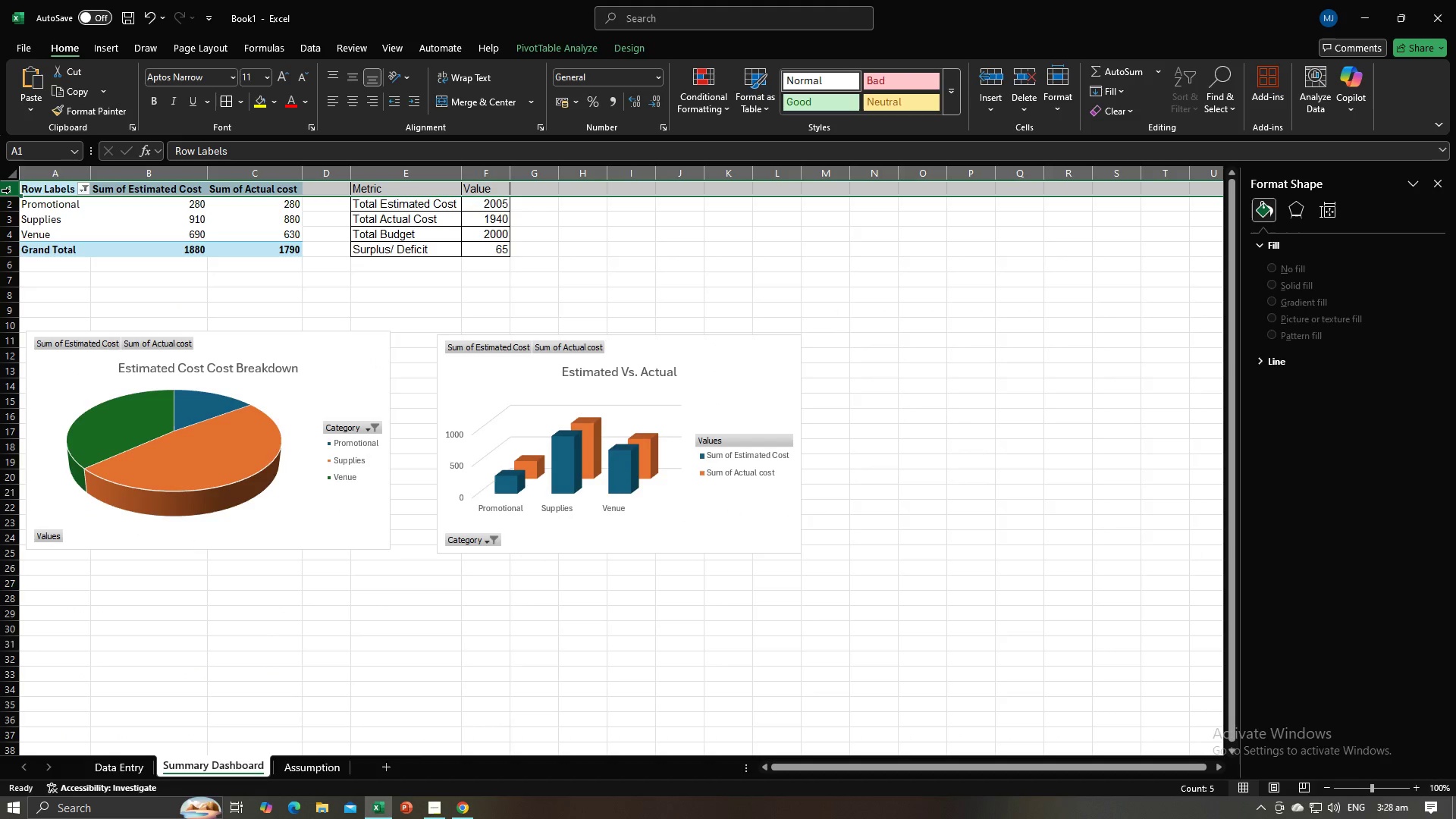 
right_click([10, 190])
 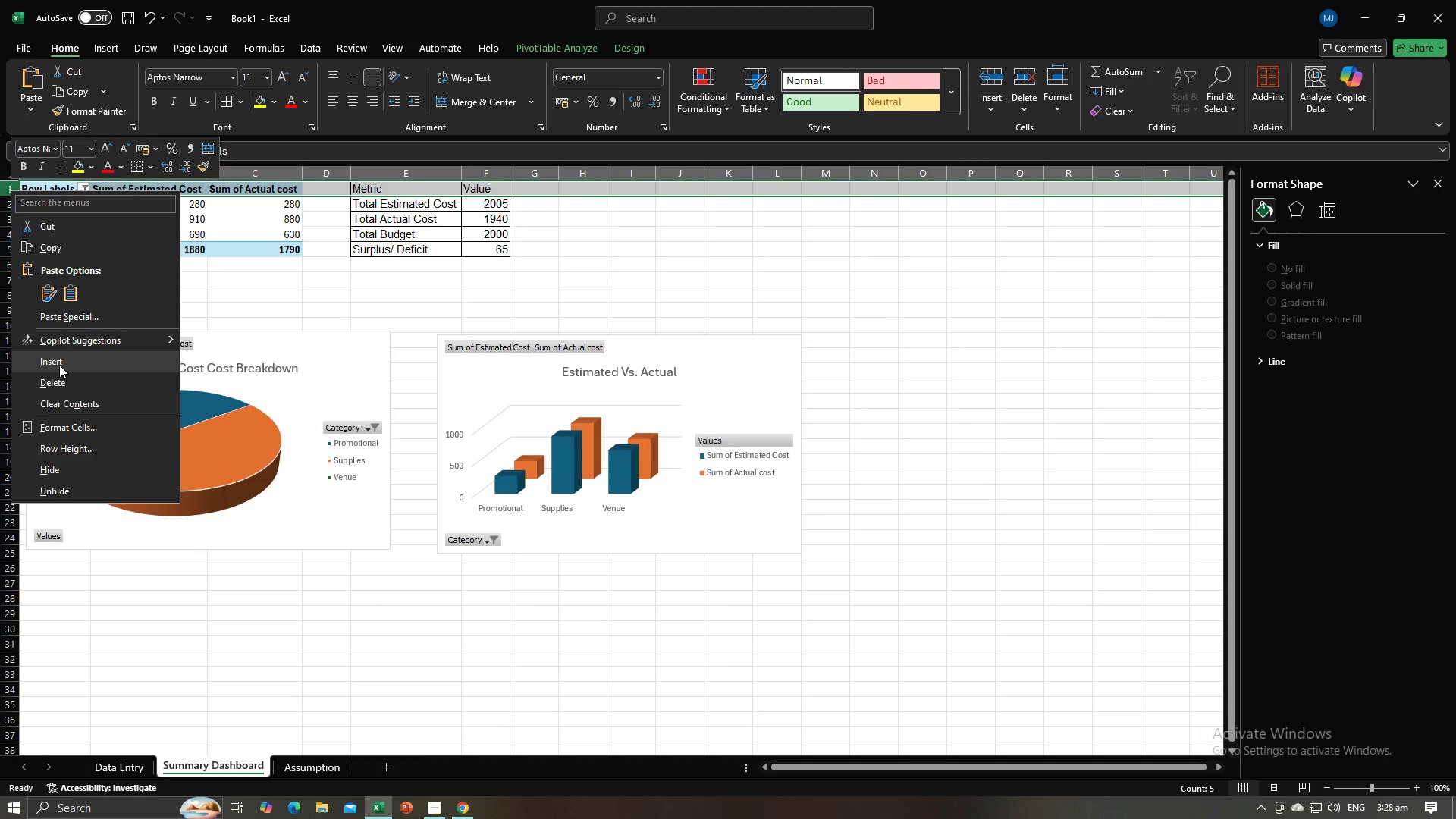 
left_click([59, 365])
 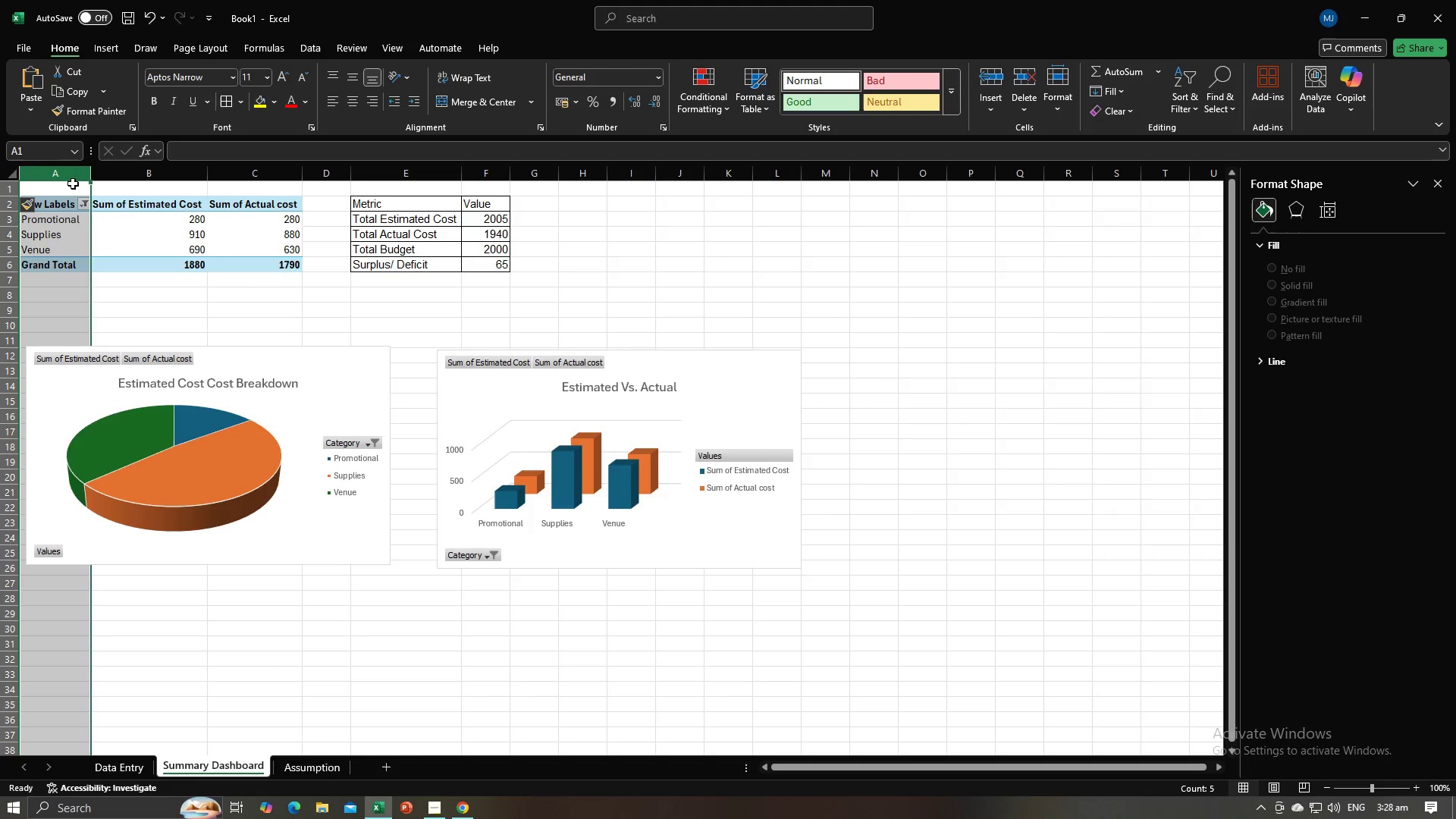 
double_click([63, 187])
 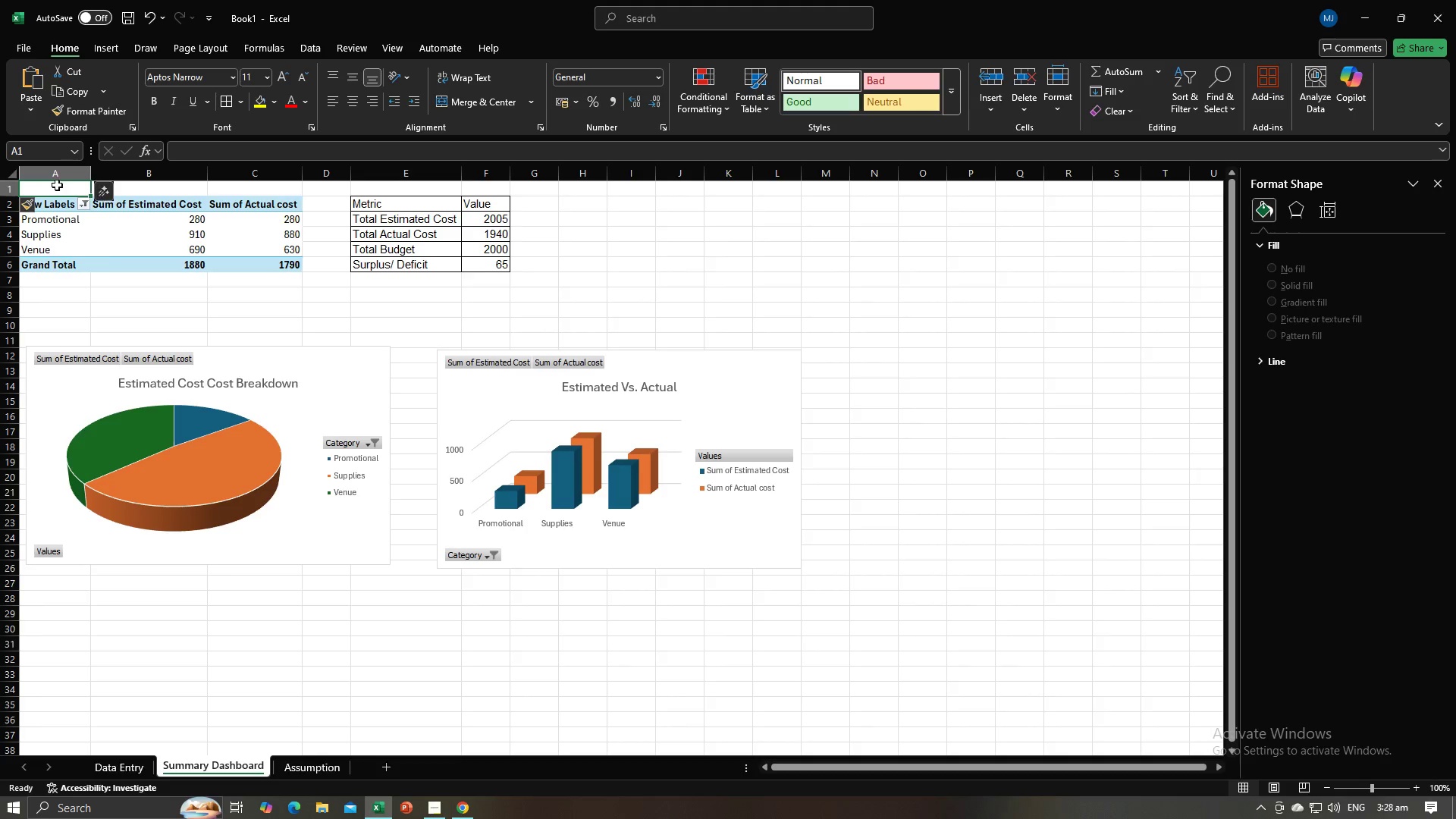 
left_click_drag(start_coordinate=[52, 184], to_coordinate=[247, 194])
 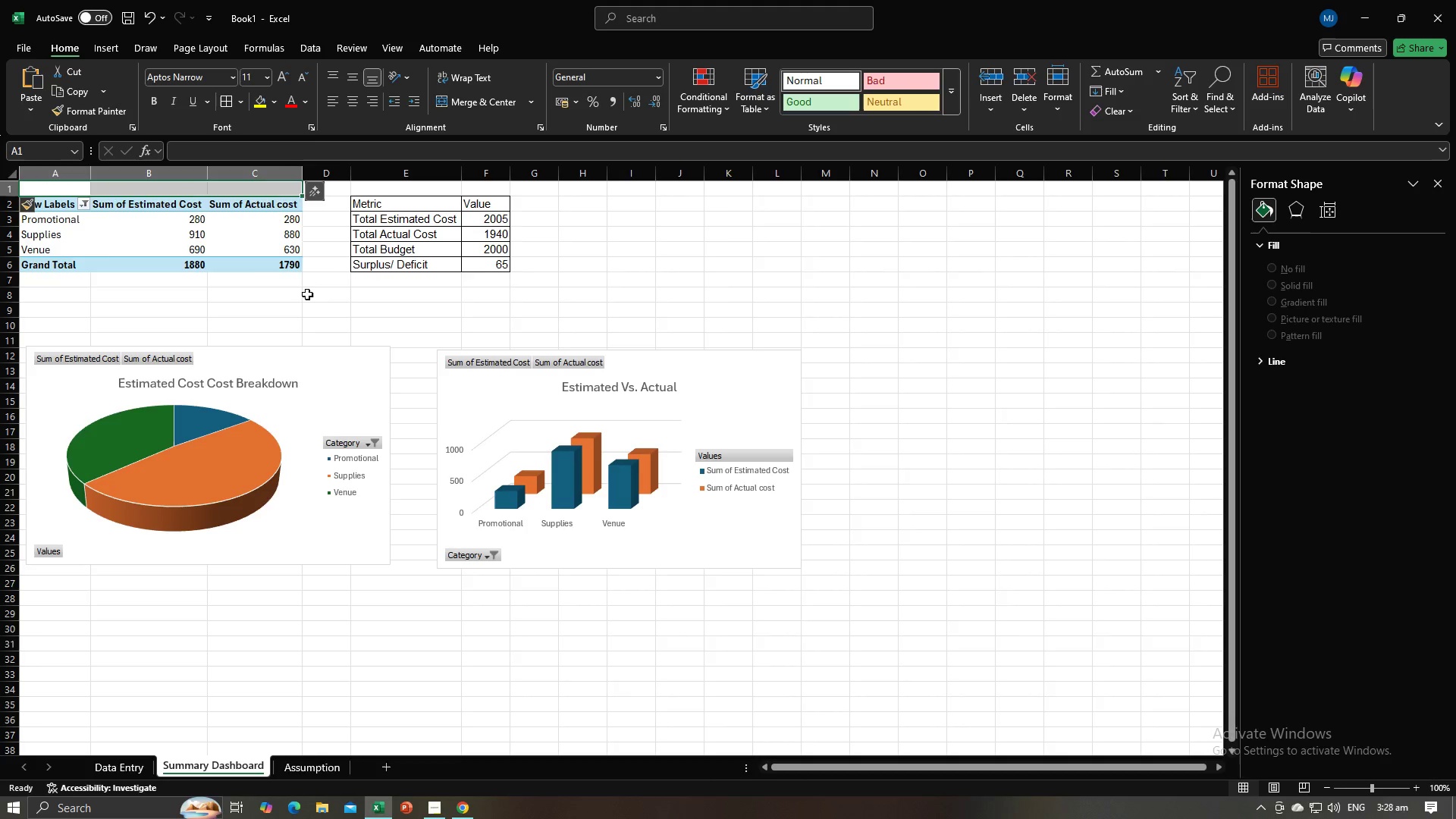 
left_click([307, 294])
 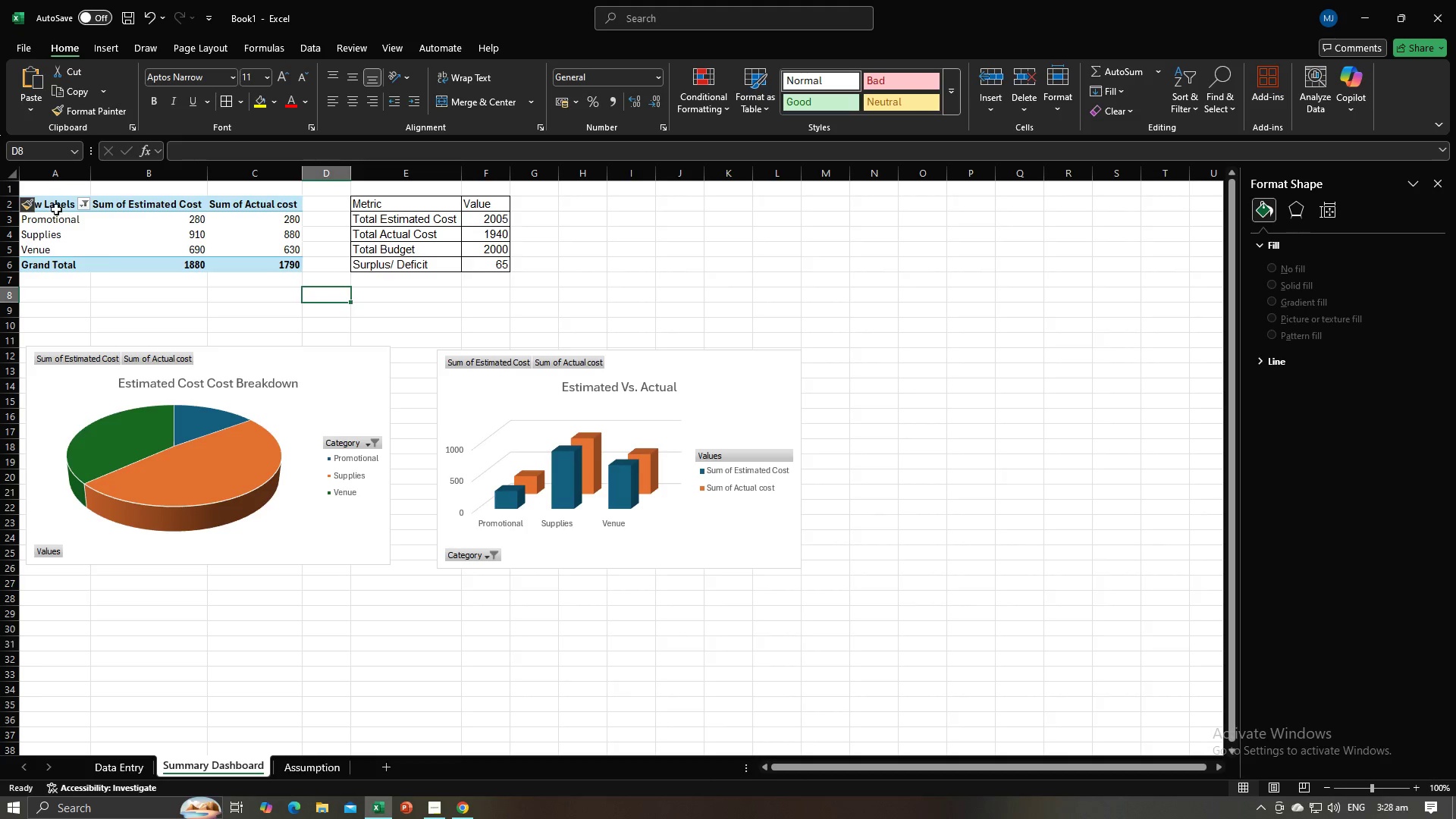 
left_click_drag(start_coordinate=[55, 207], to_coordinate=[248, 265])
 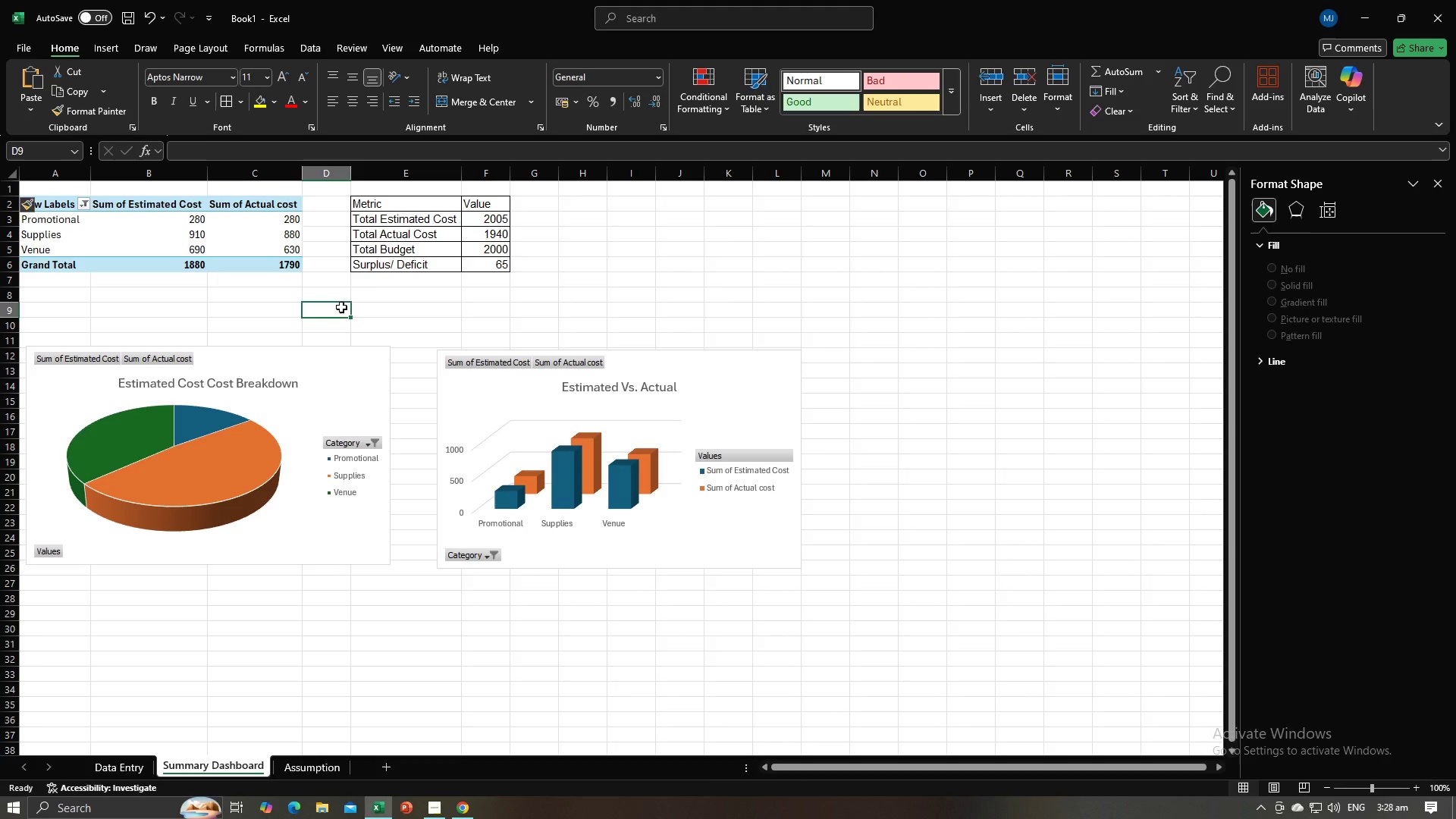 
left_click([341, 307])
 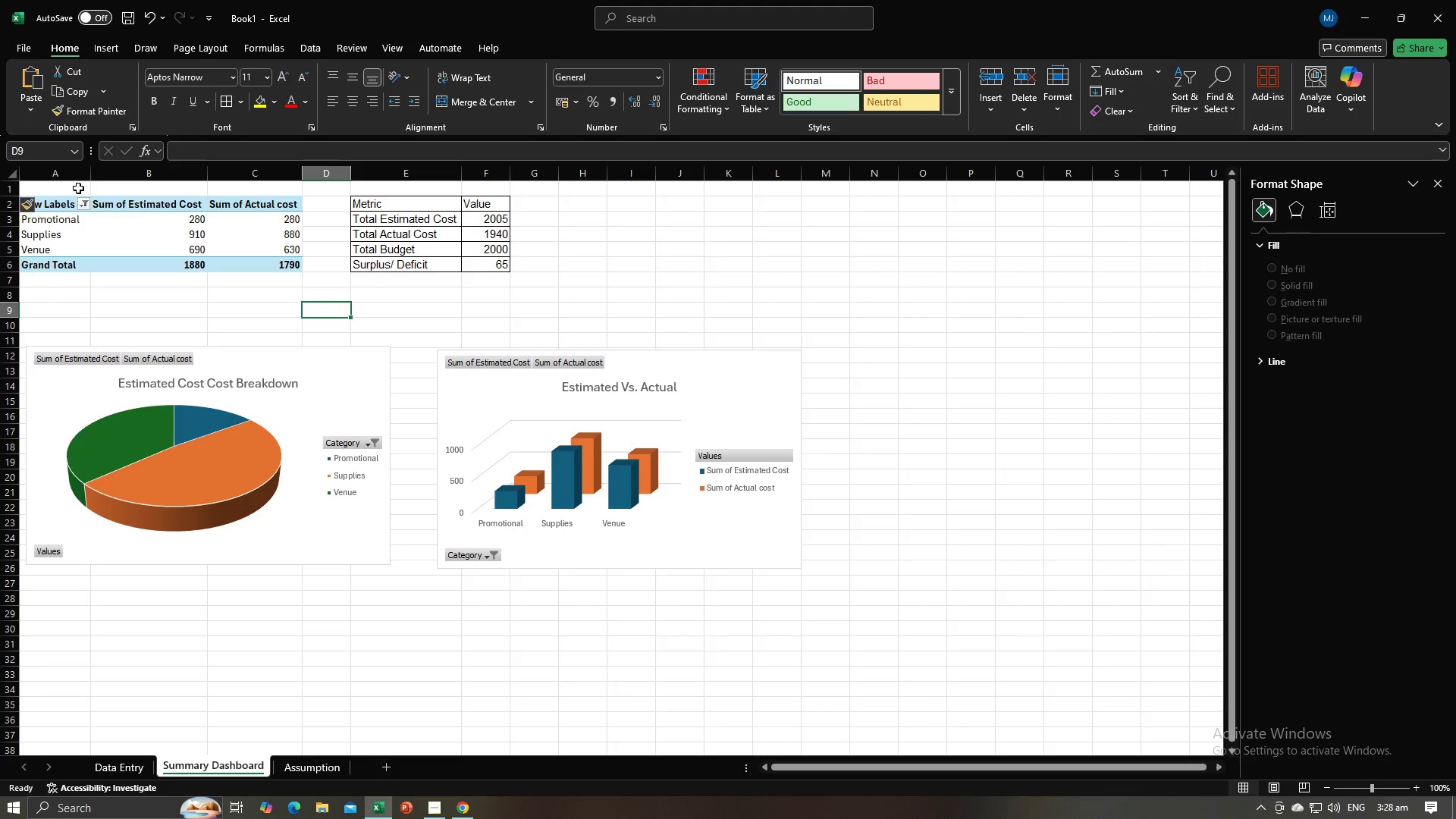 
left_click([78, 188])
 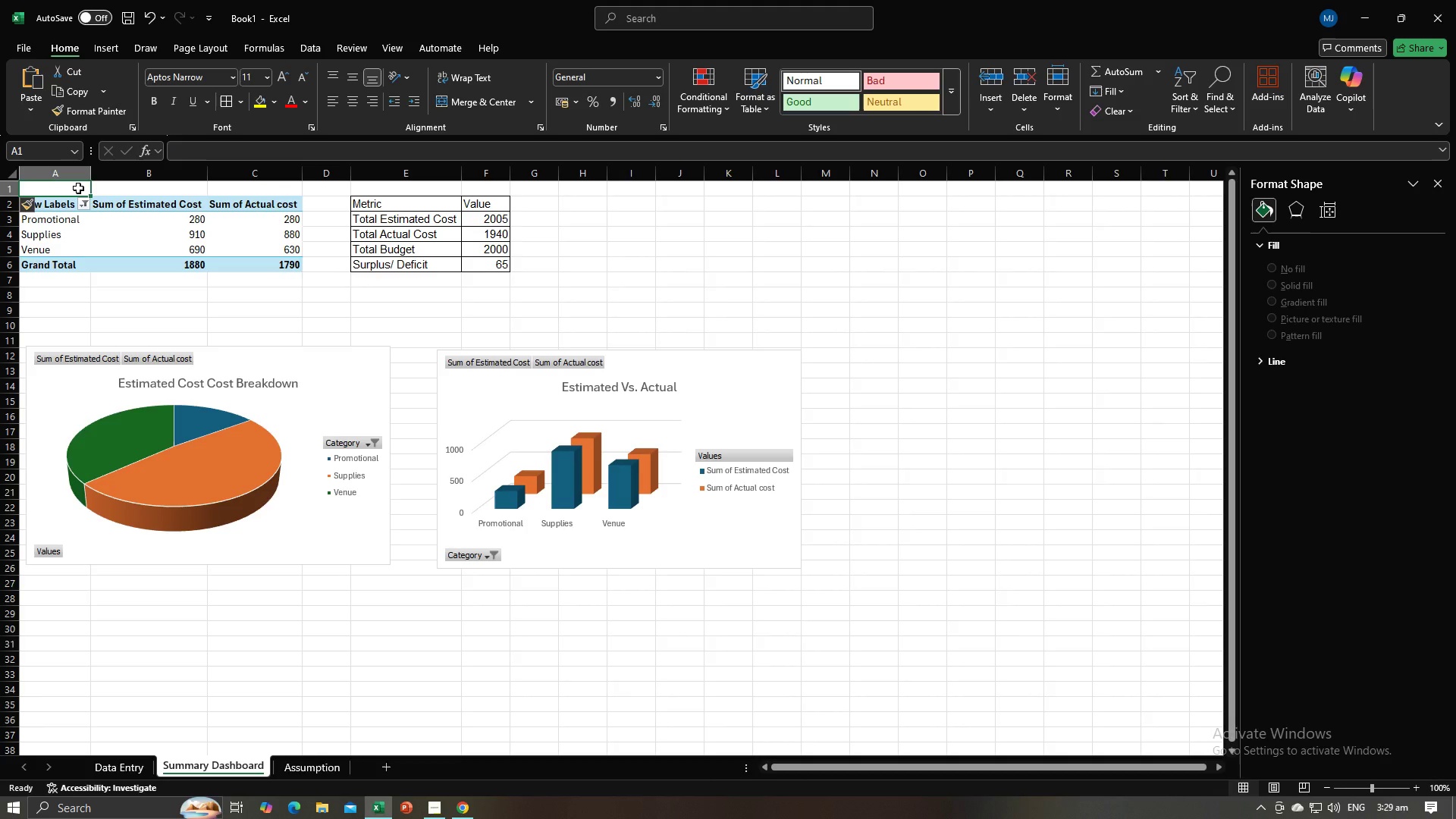 
wait(6.87)
 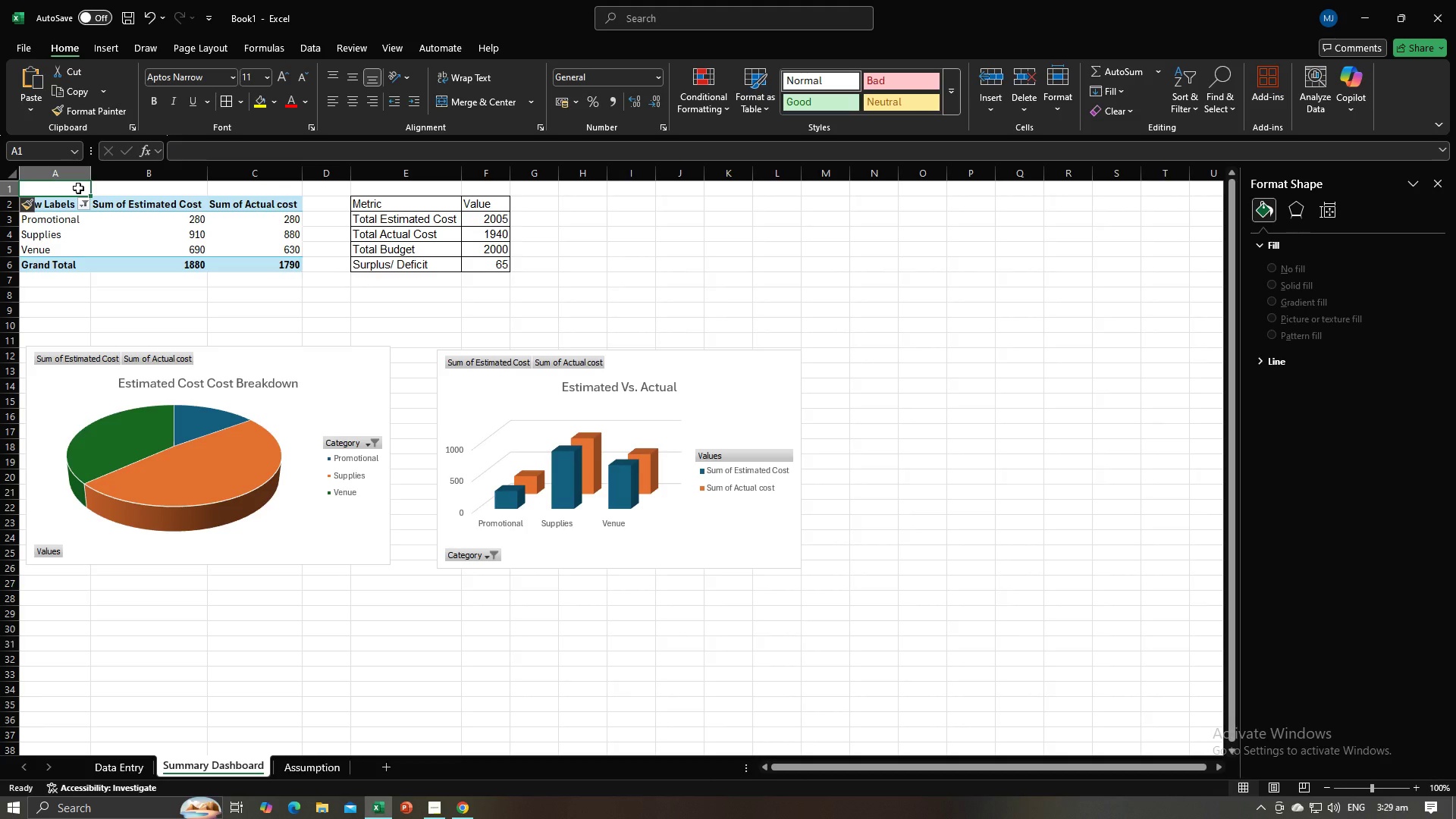 
left_click_drag(start_coordinate=[78, 188], to_coordinate=[233, 188])
 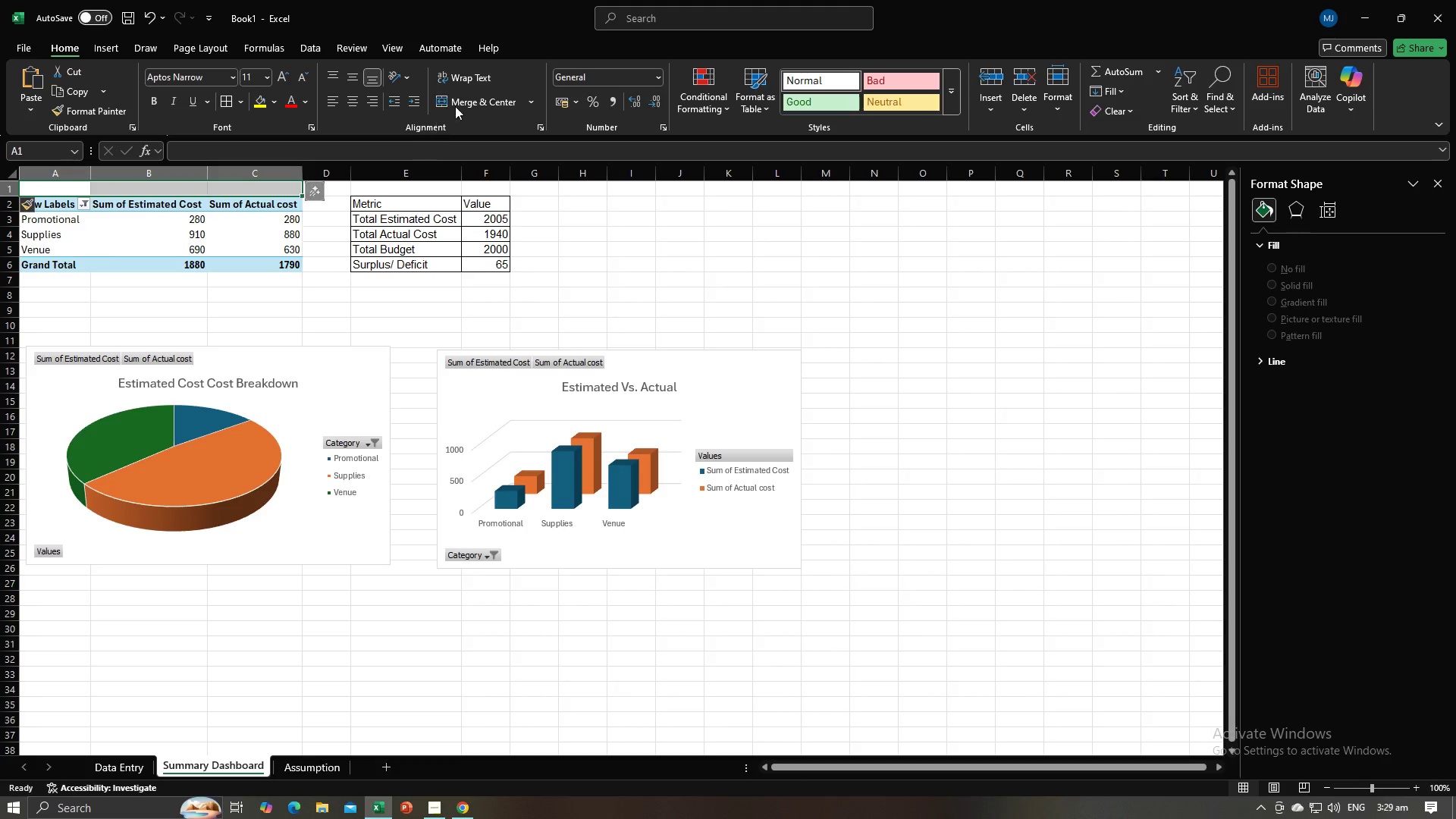 
left_click([467, 100])
 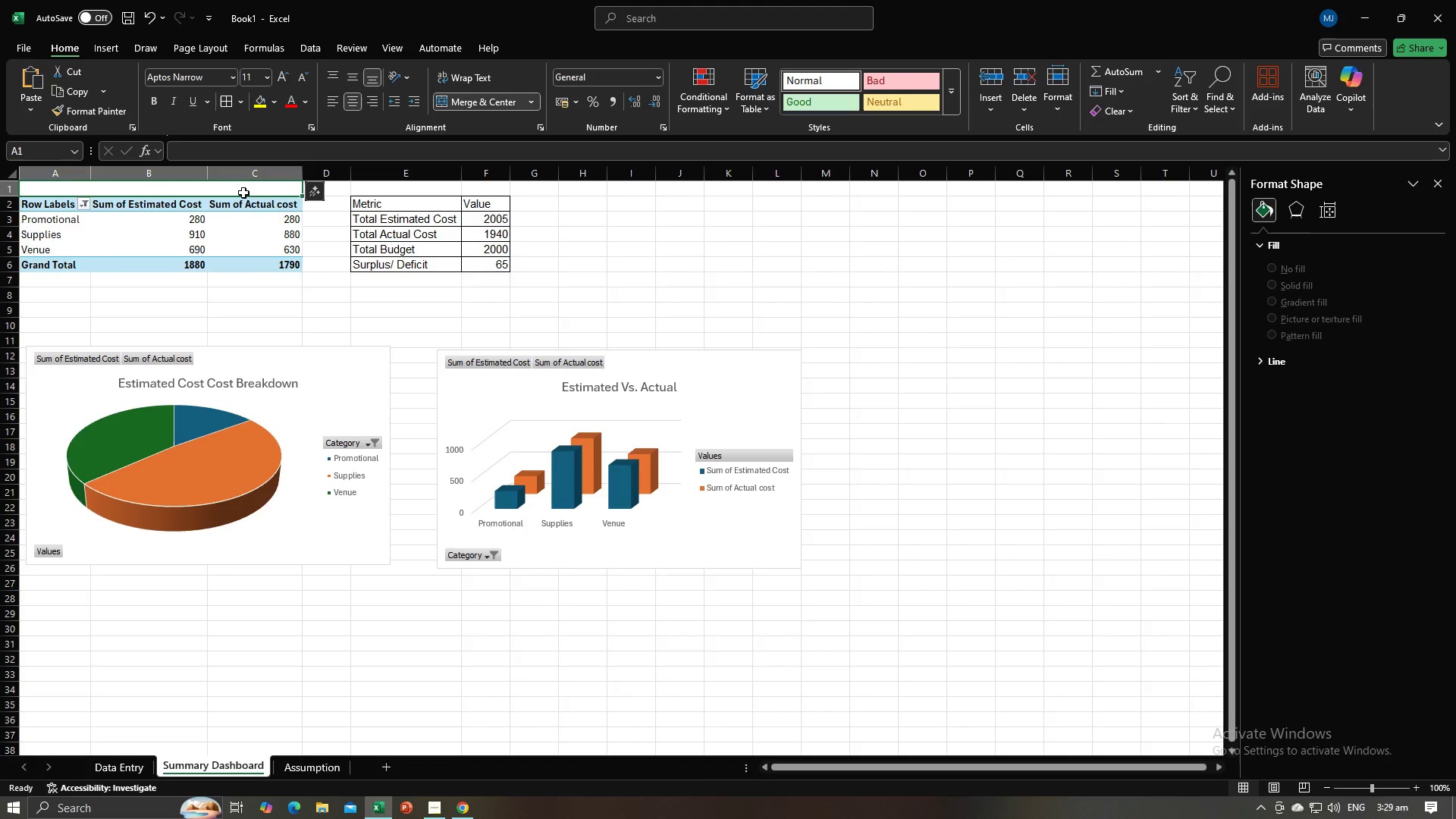 
type(Pivot Tb)
key(Backspace)
type(able )
 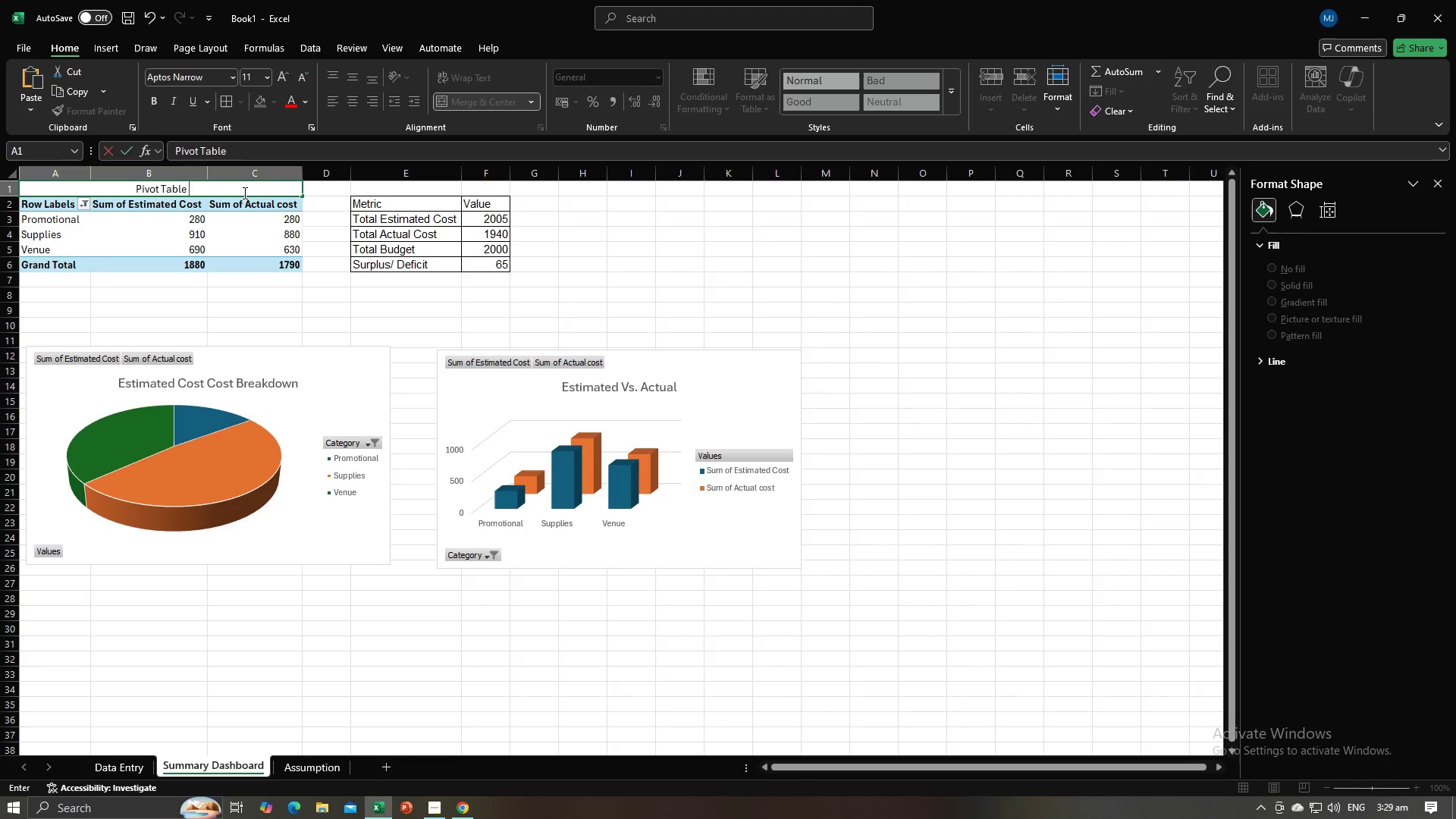 
left_click_drag(start_coordinate=[390, 190], to_coordinate=[464, 190])